 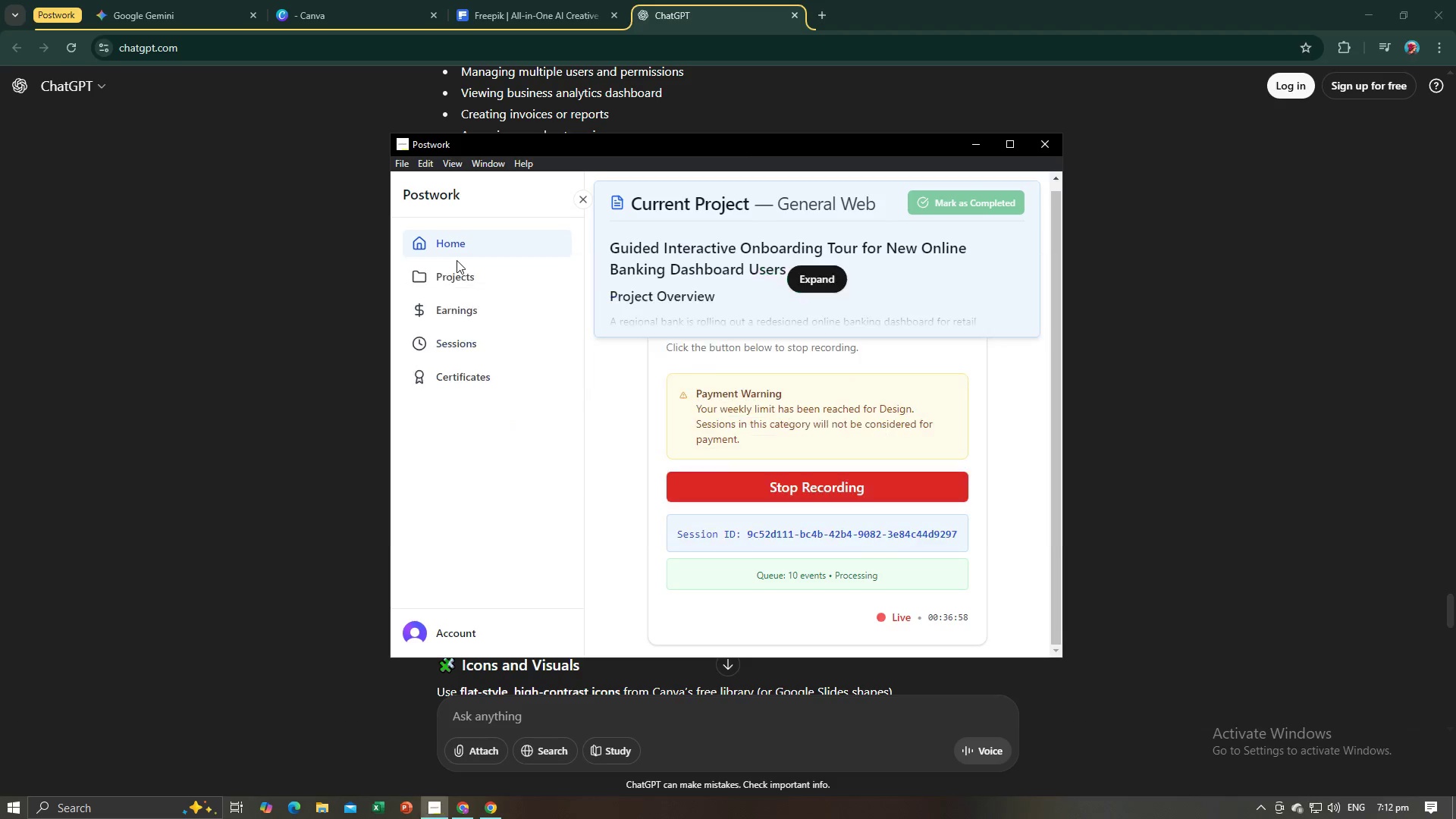 
key(Alt+Tab)
 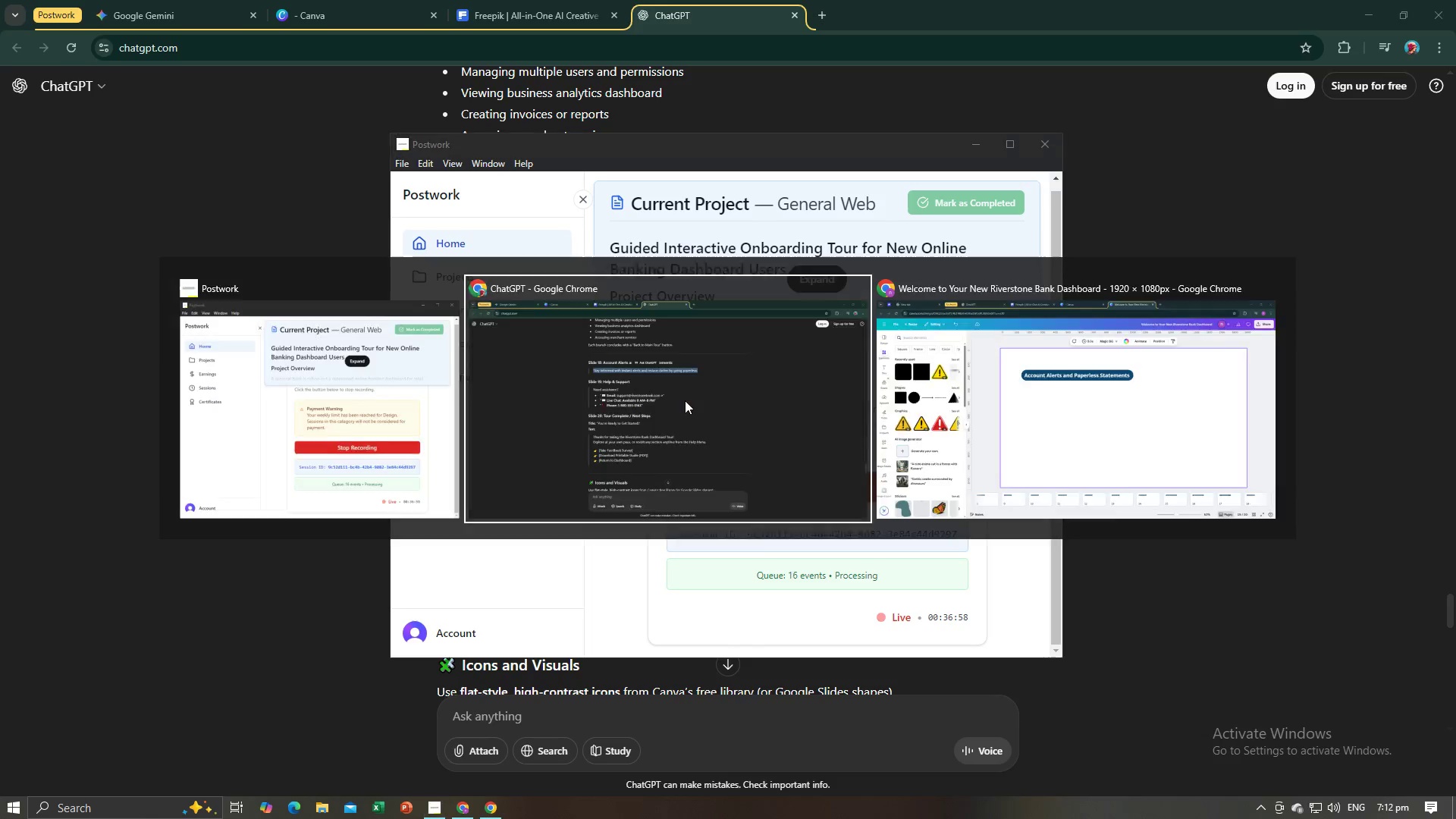 
key(Alt+Tab)
 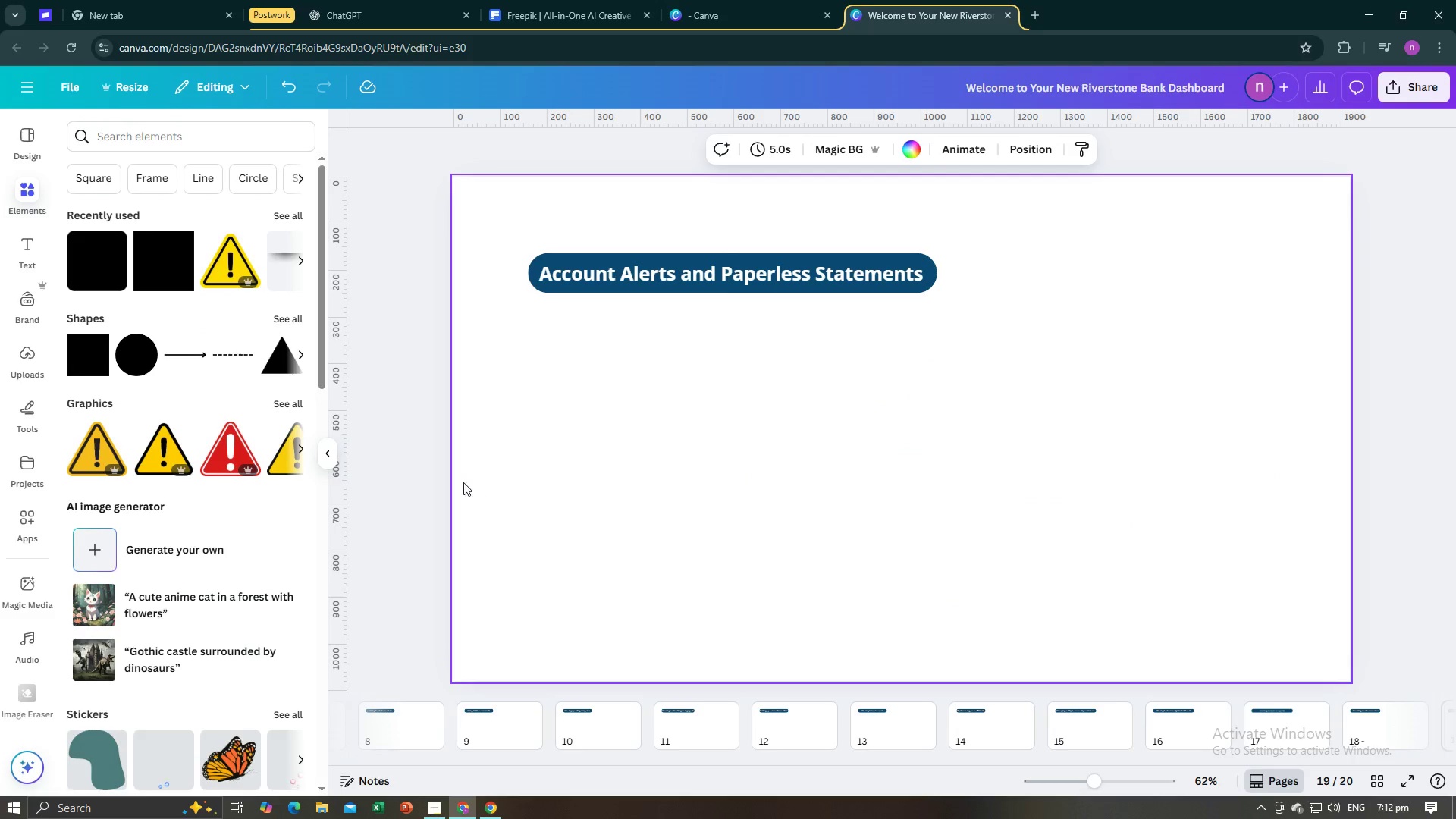 
left_click([397, 457])
 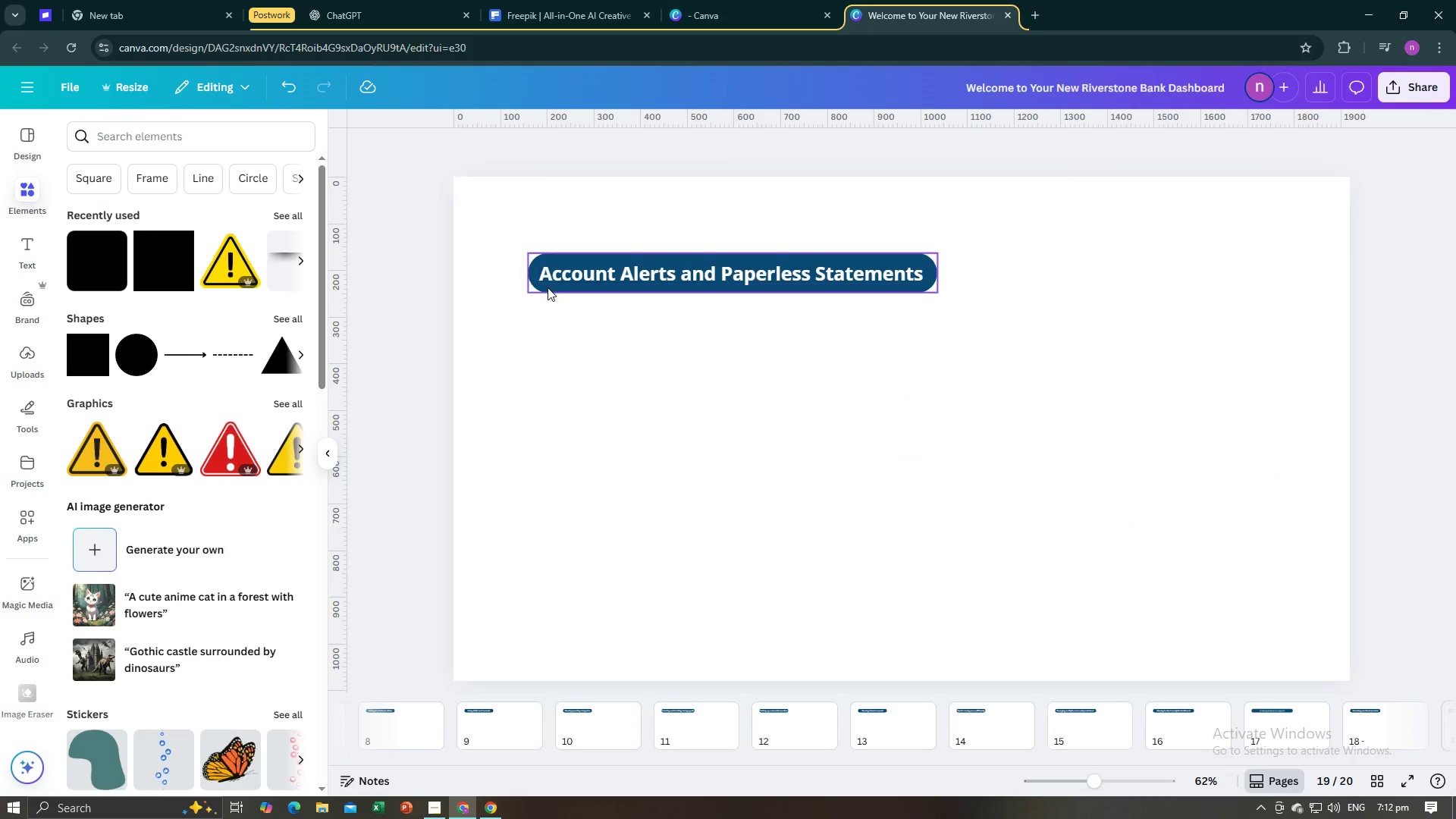 
left_click([557, 288])
 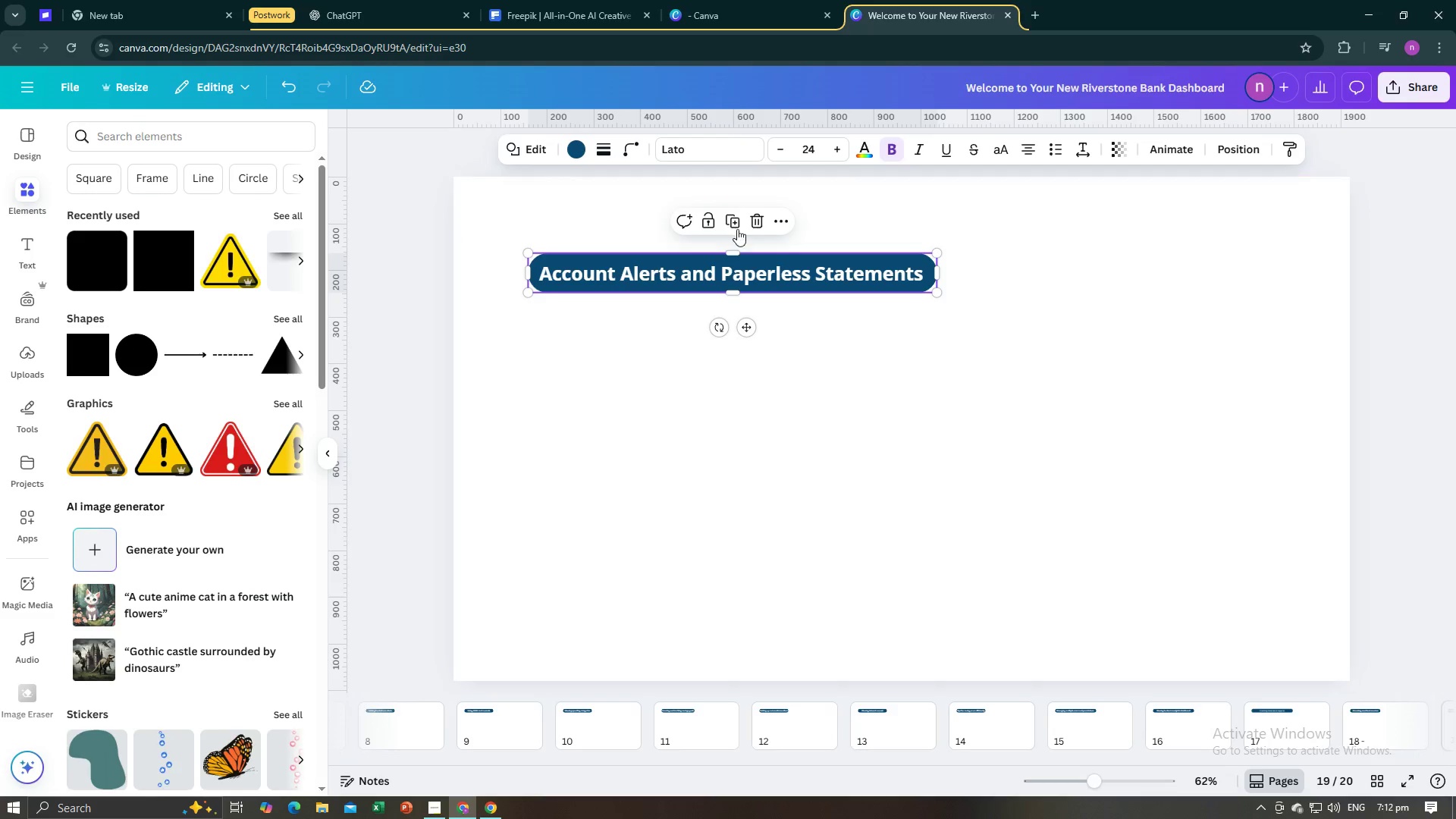 
left_click([737, 228])
 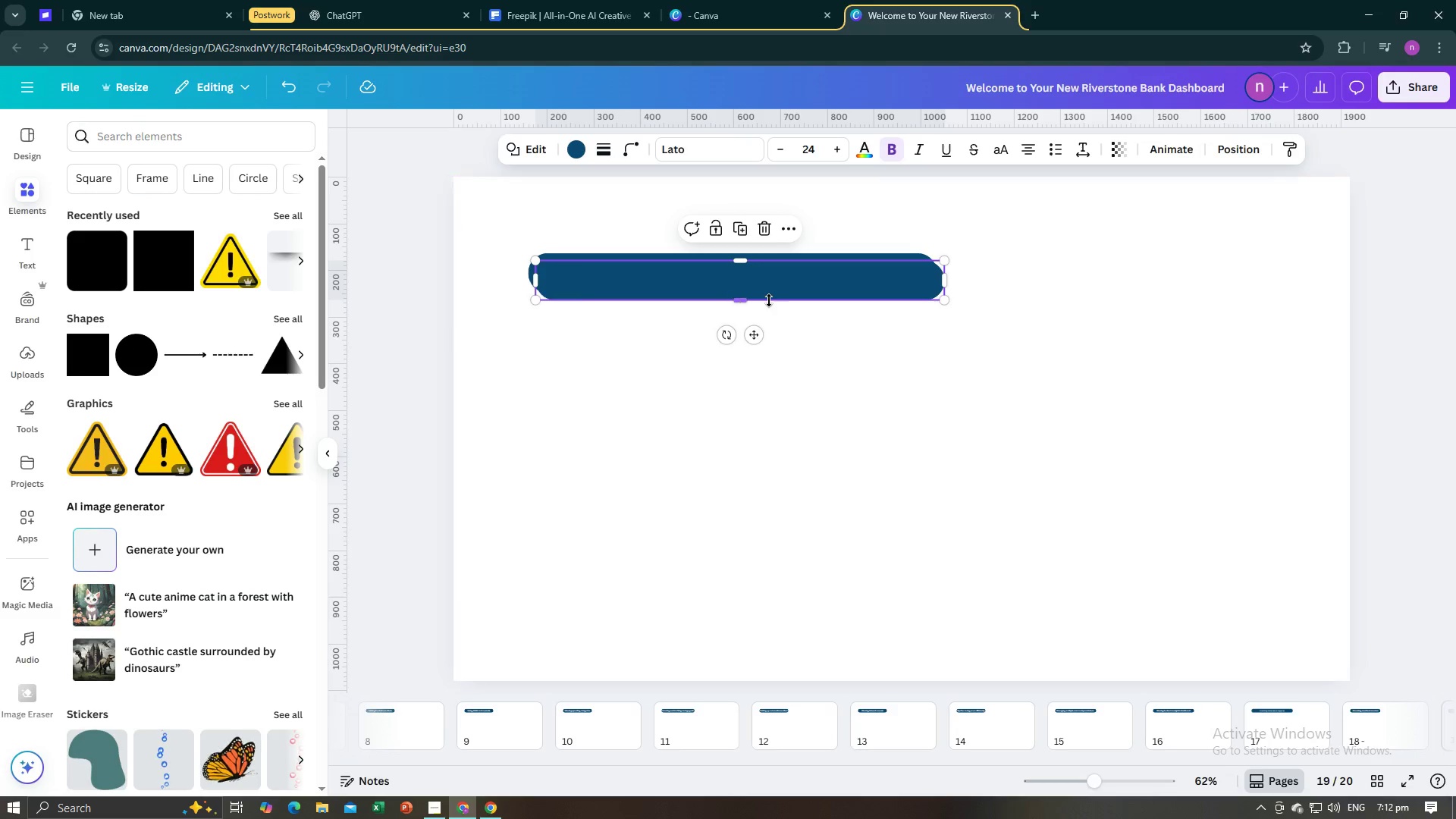 
left_click_drag(start_coordinate=[770, 297], to_coordinate=[830, 407])